 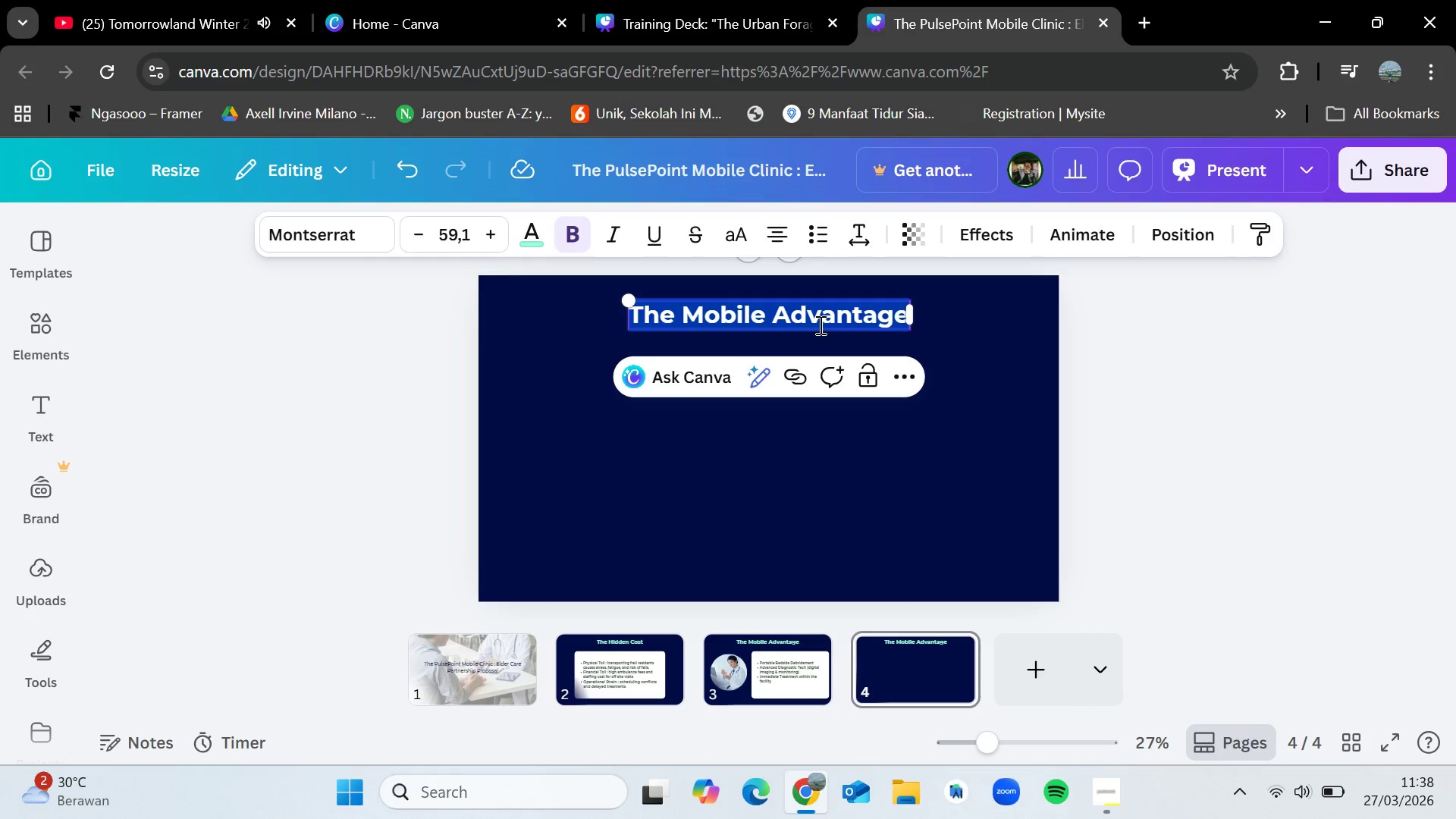 
key(Backspace)
type(Service Overview)
 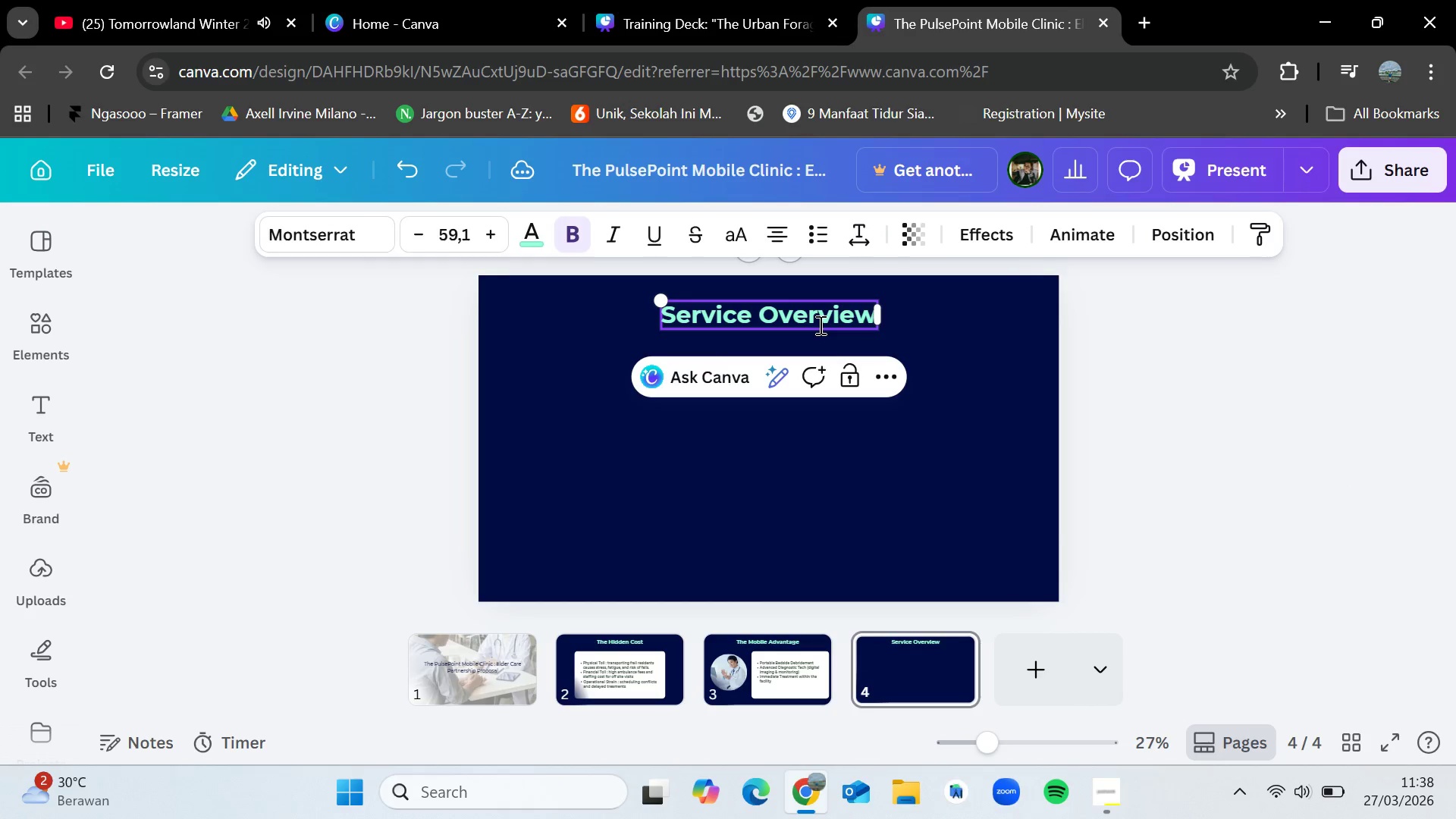 
left_click([1260, 353])
 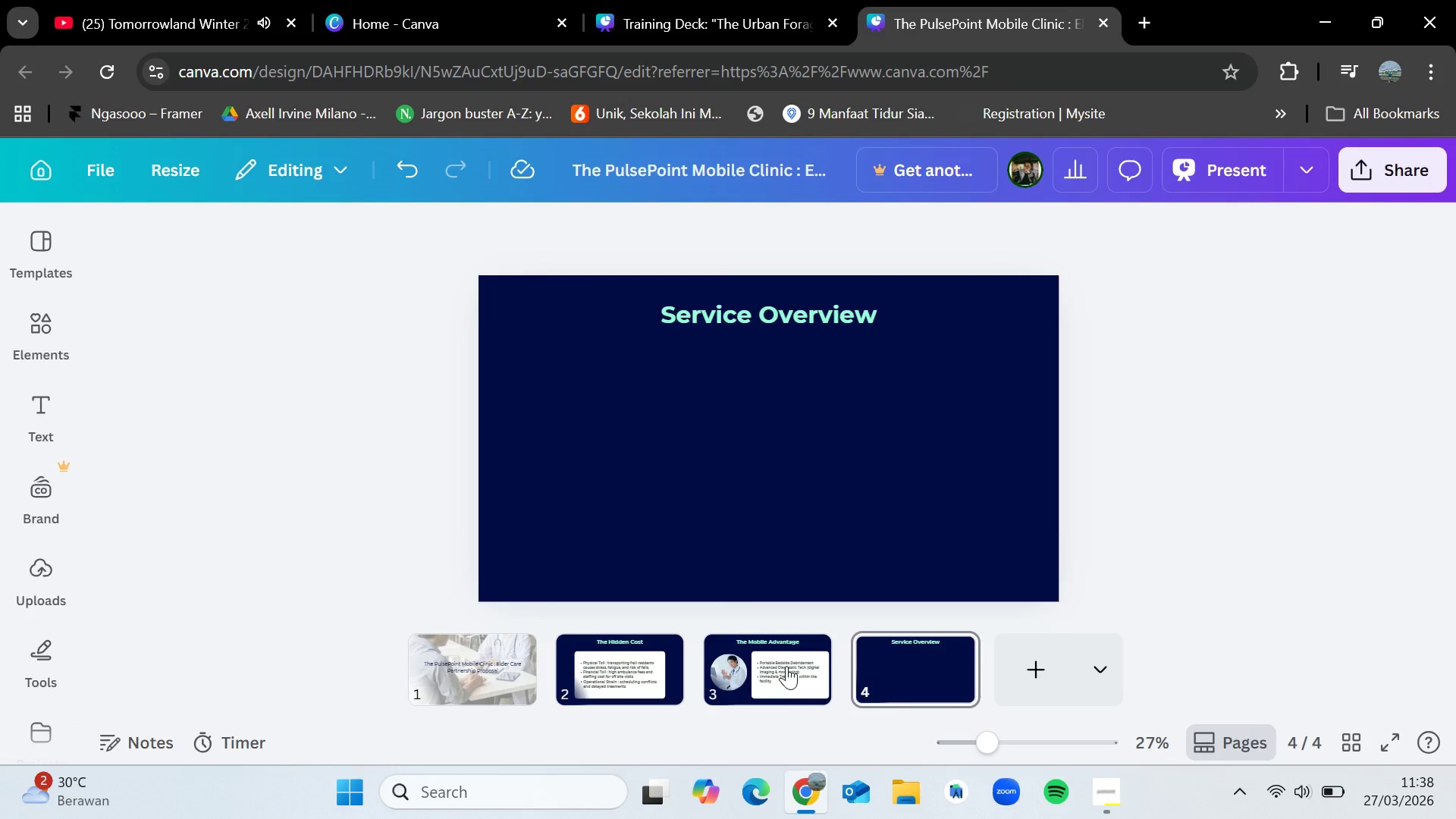 
left_click([784, 667])
 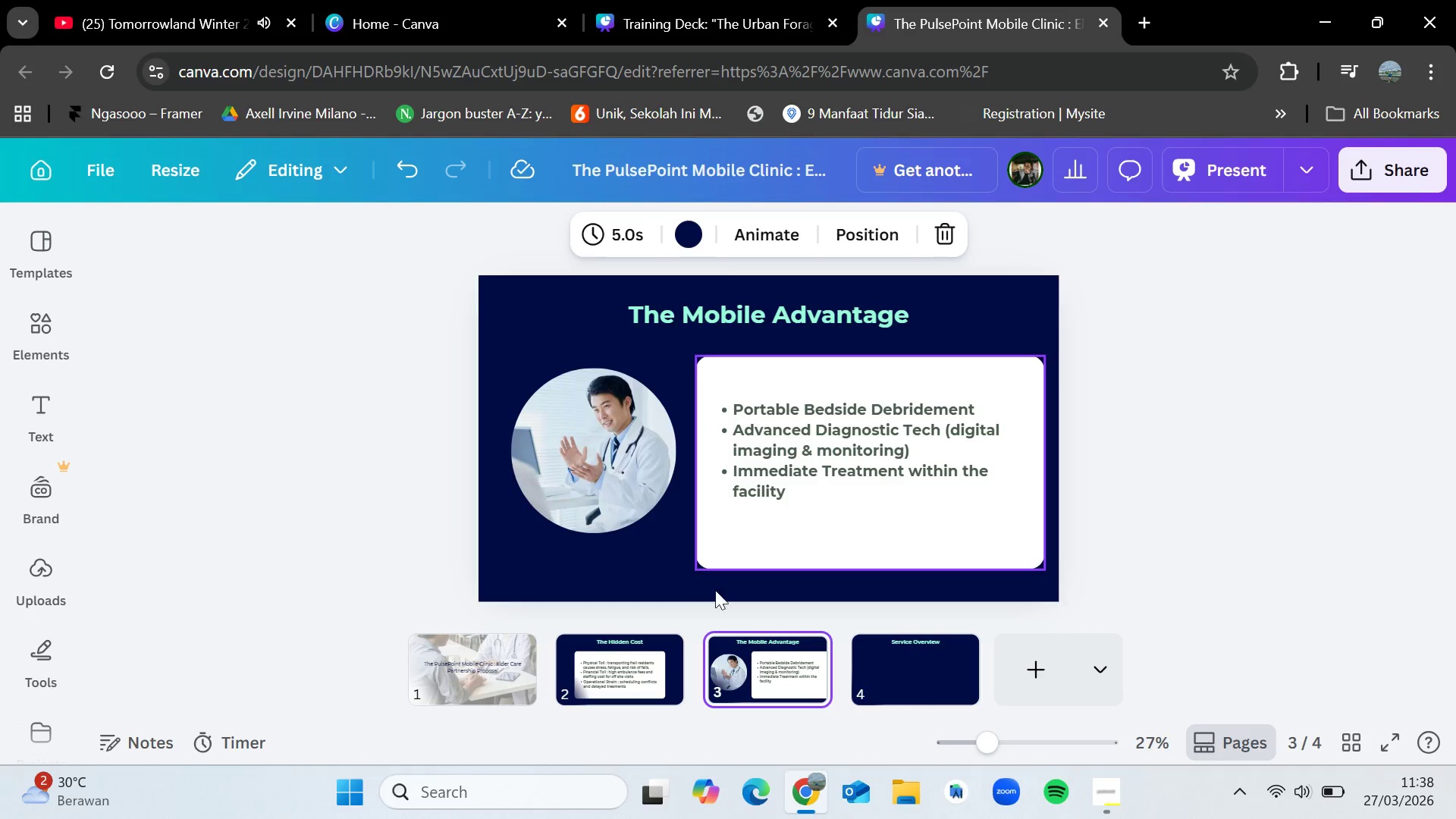 
left_click([662, 664])
 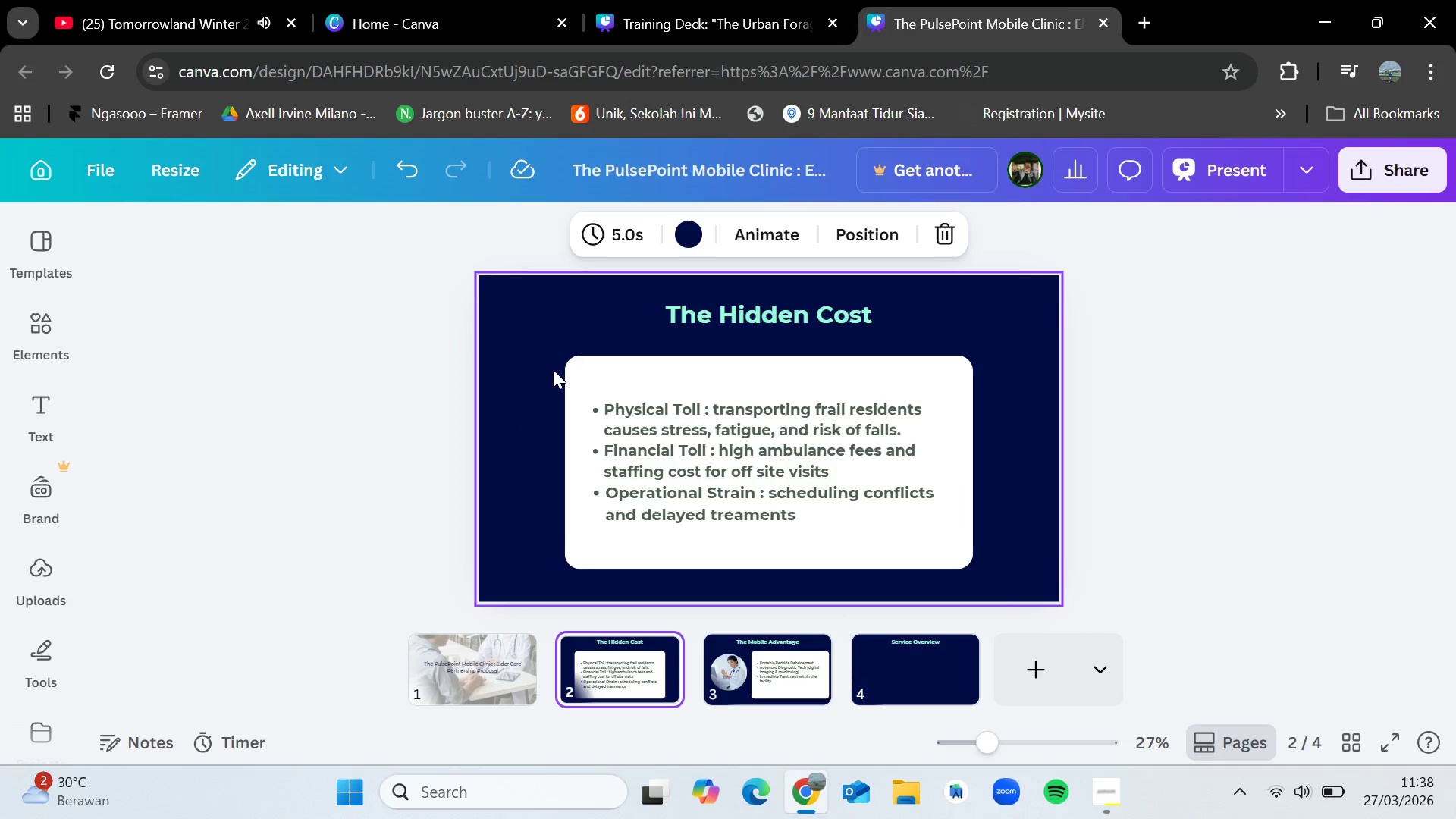 
left_click_drag(start_coordinate=[548, 366], to_coordinate=[939, 538])
 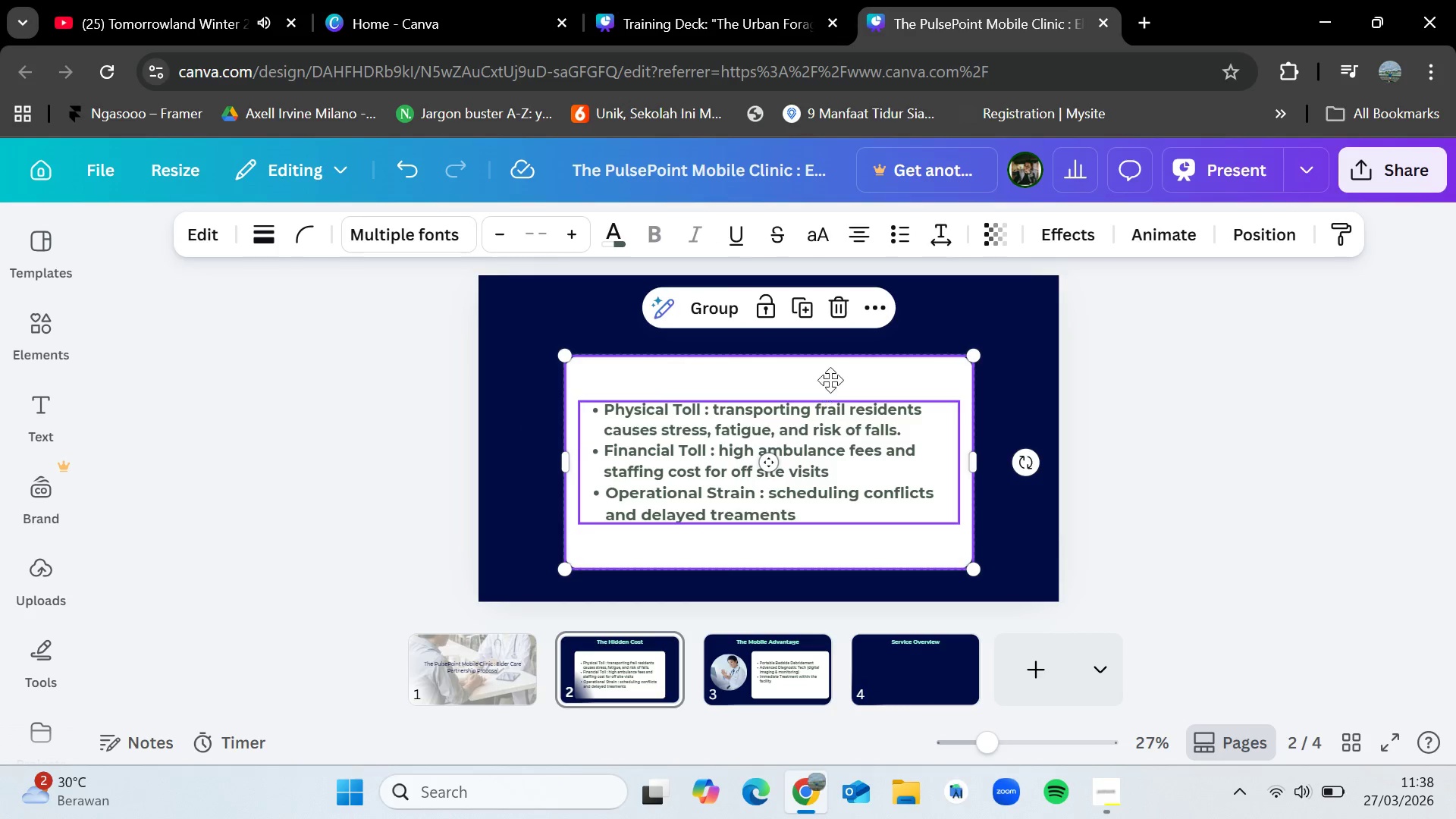 
left_click_drag(start_coordinate=[821, 380], to_coordinate=[826, 377])